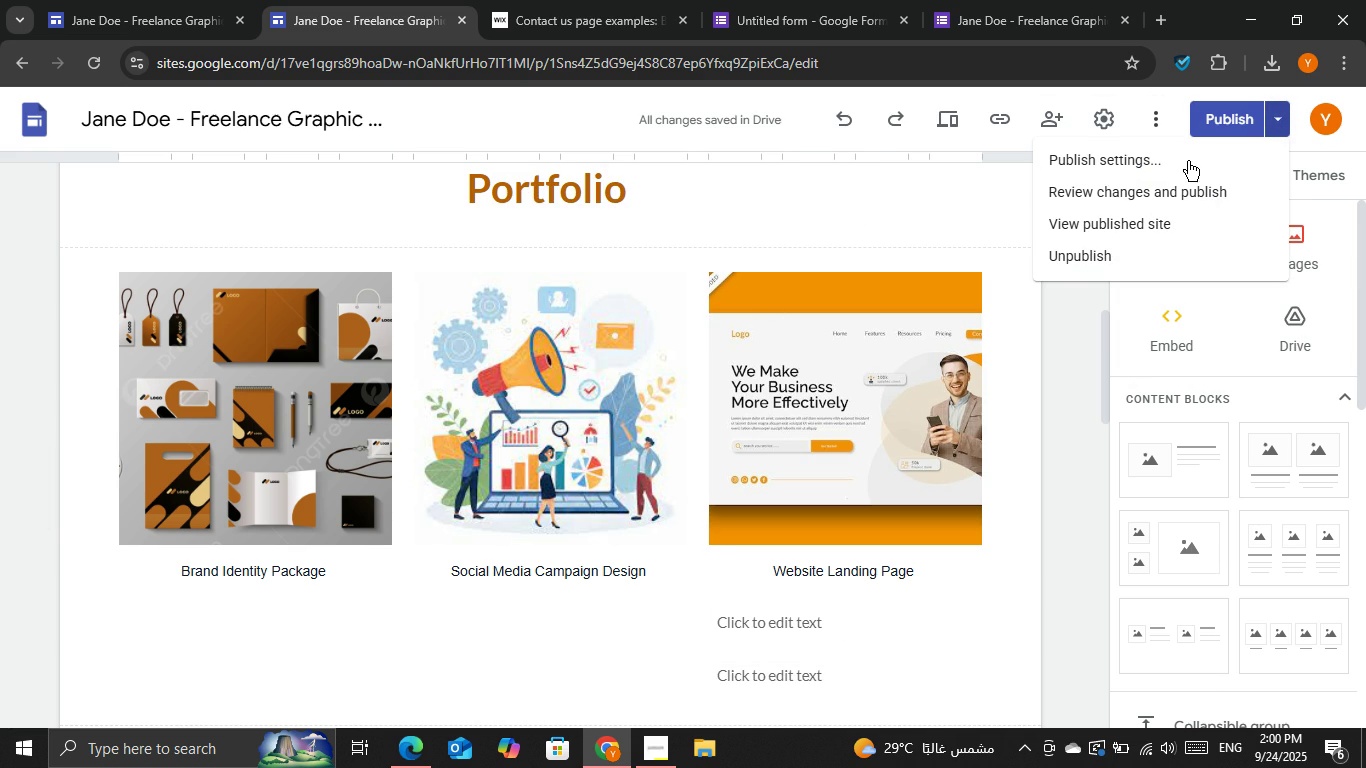 
left_click([1188, 161])
 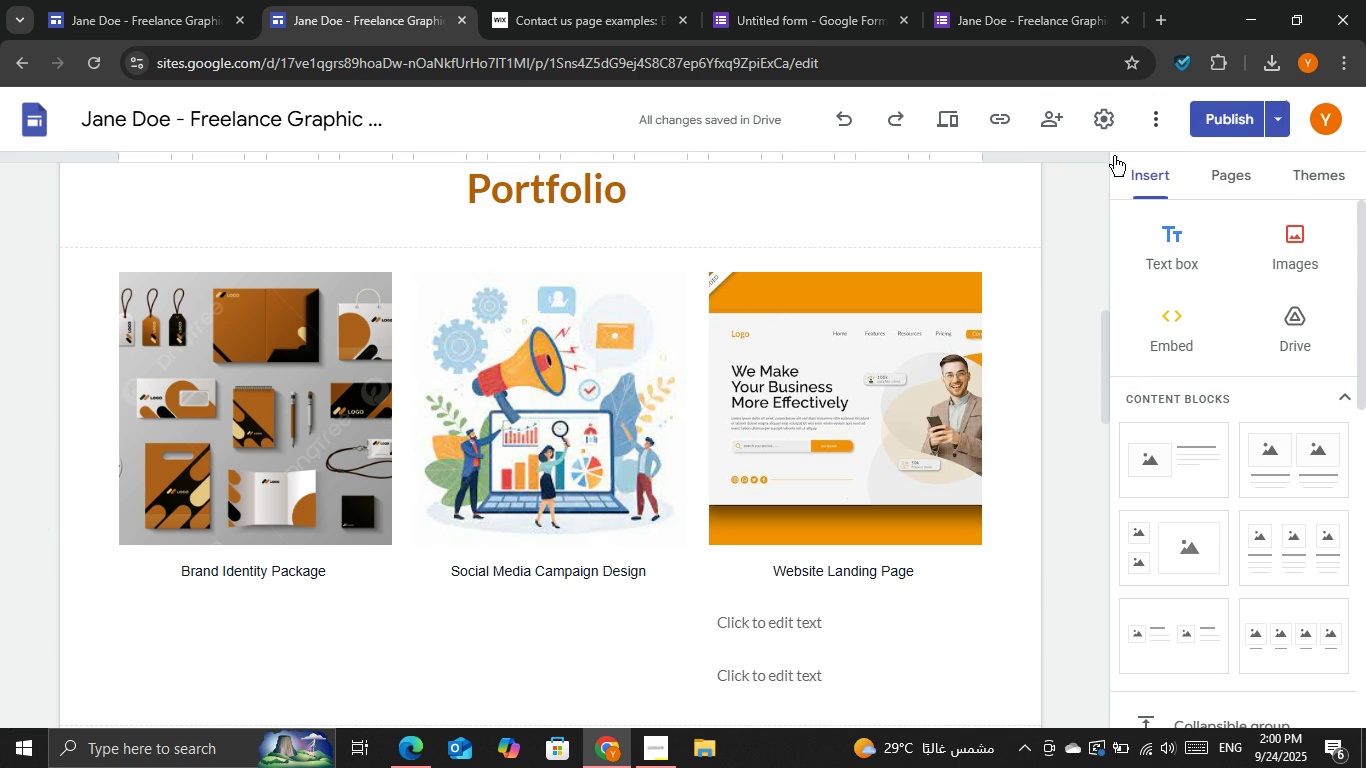 
left_click([1114, 156])
 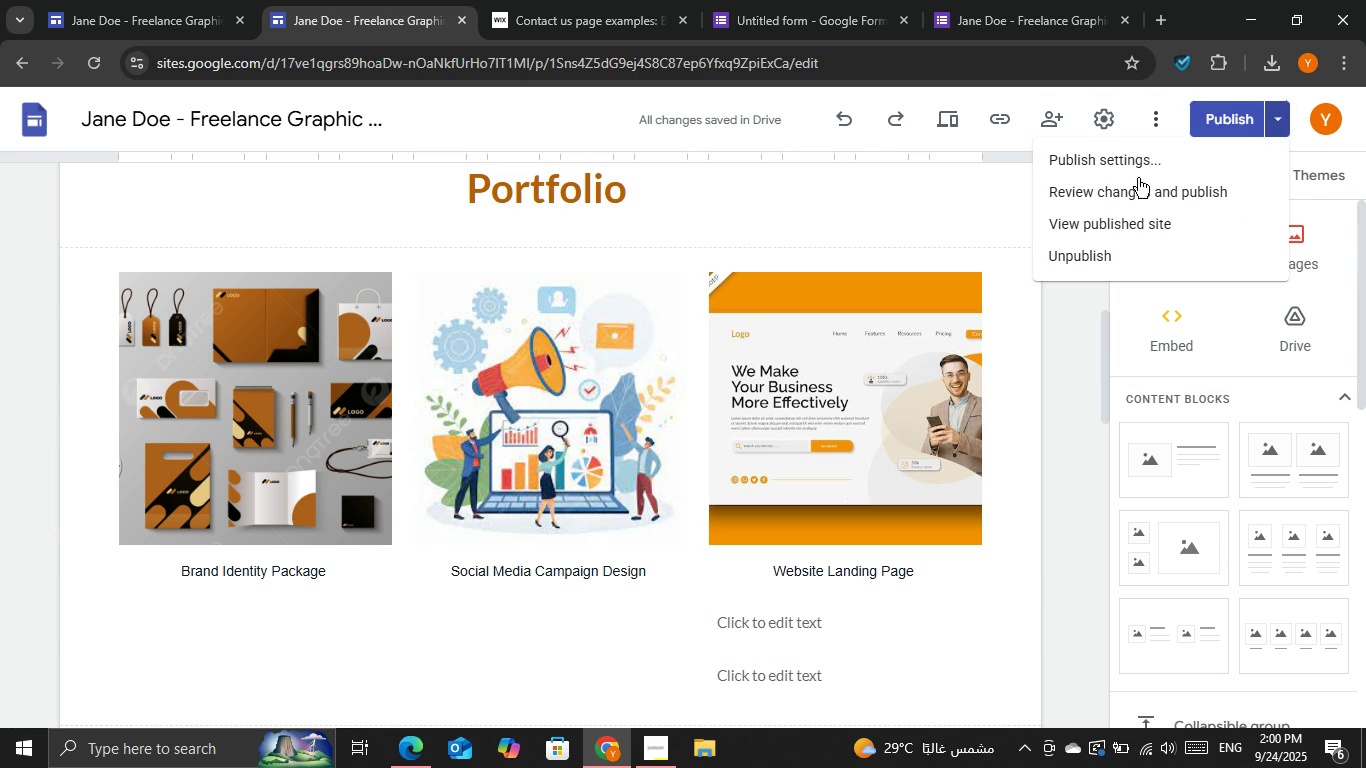 
left_click([1120, 167])
 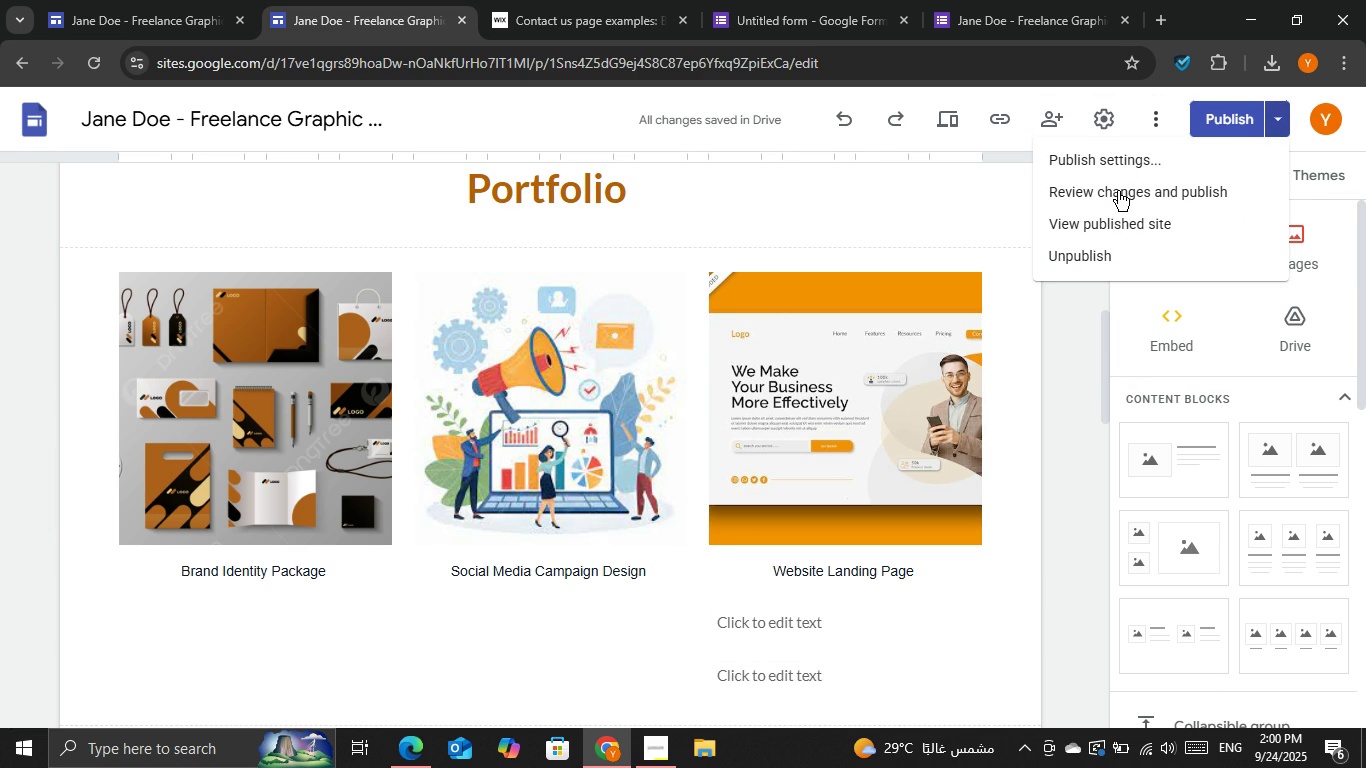 
left_click([1118, 189])
 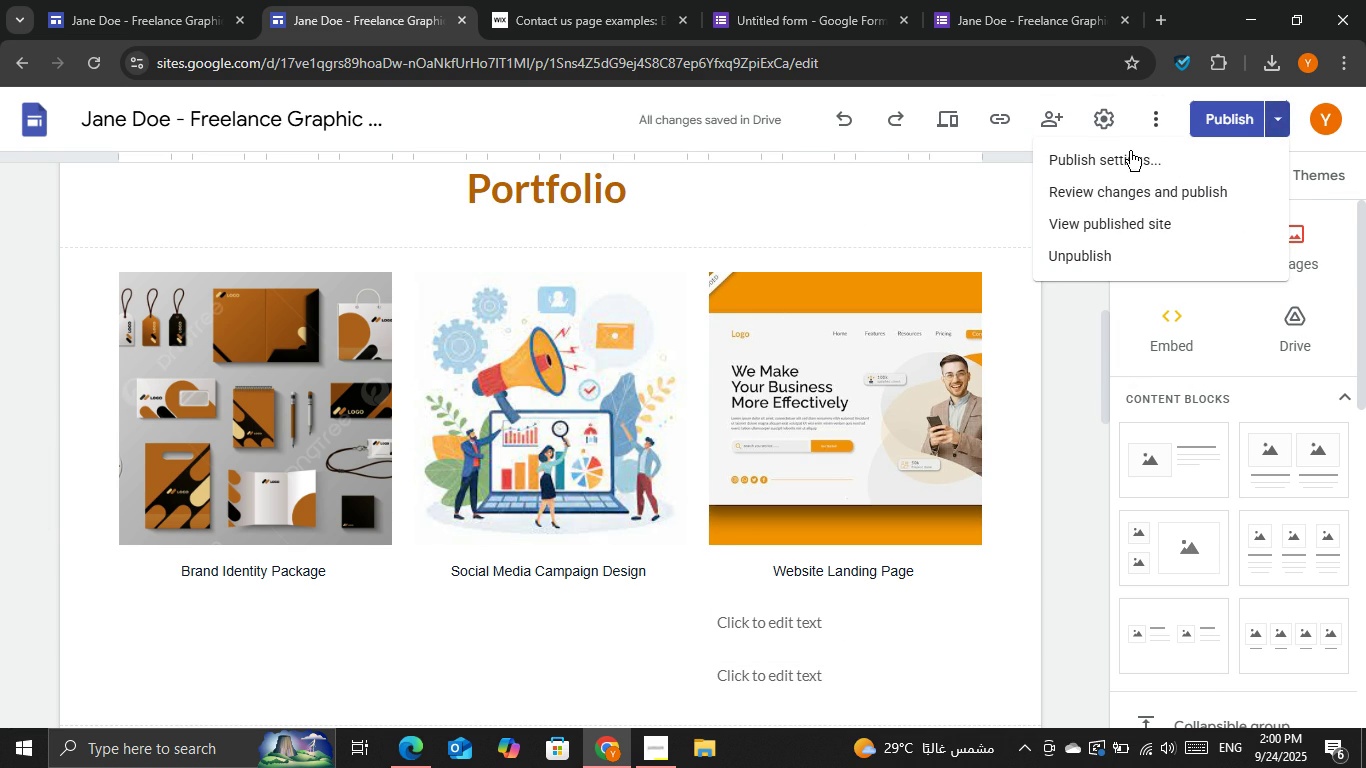 
left_click([1126, 153])
 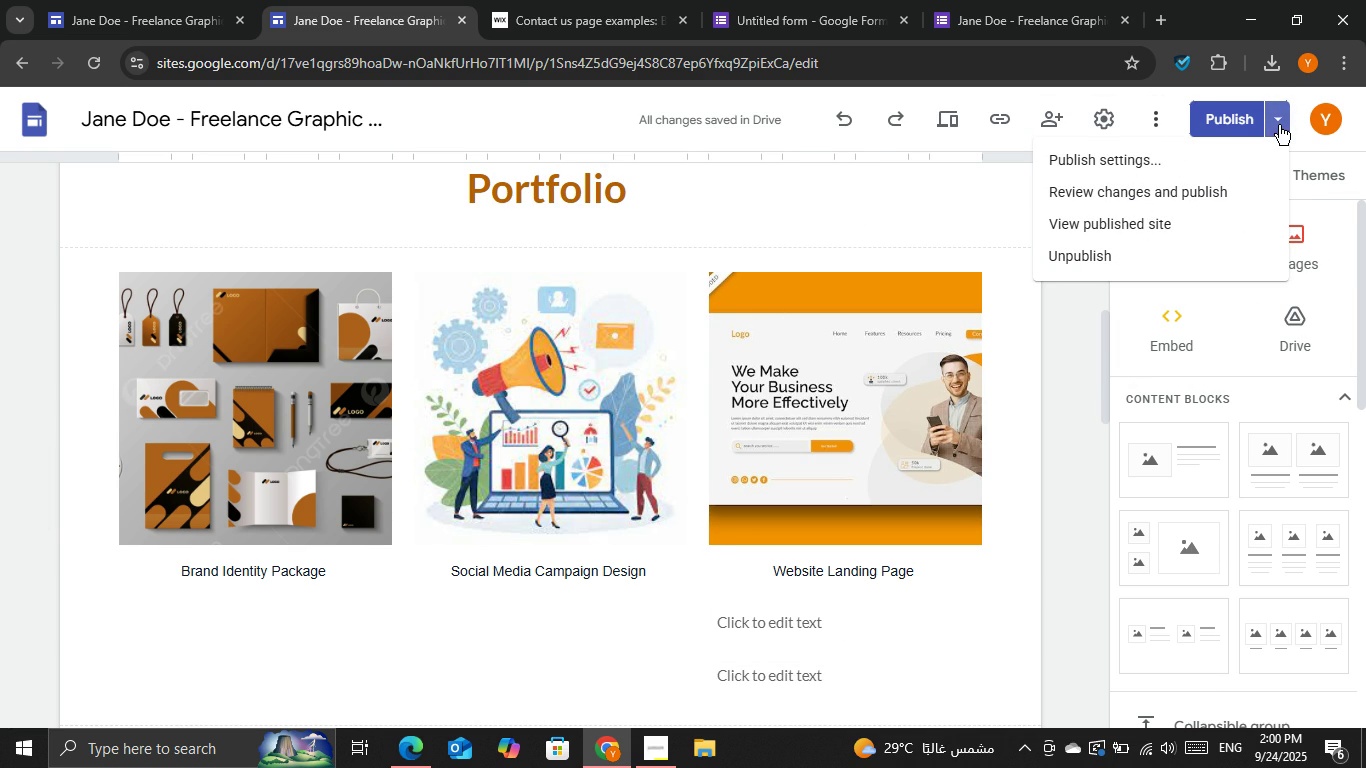 
left_click([1279, 125])
 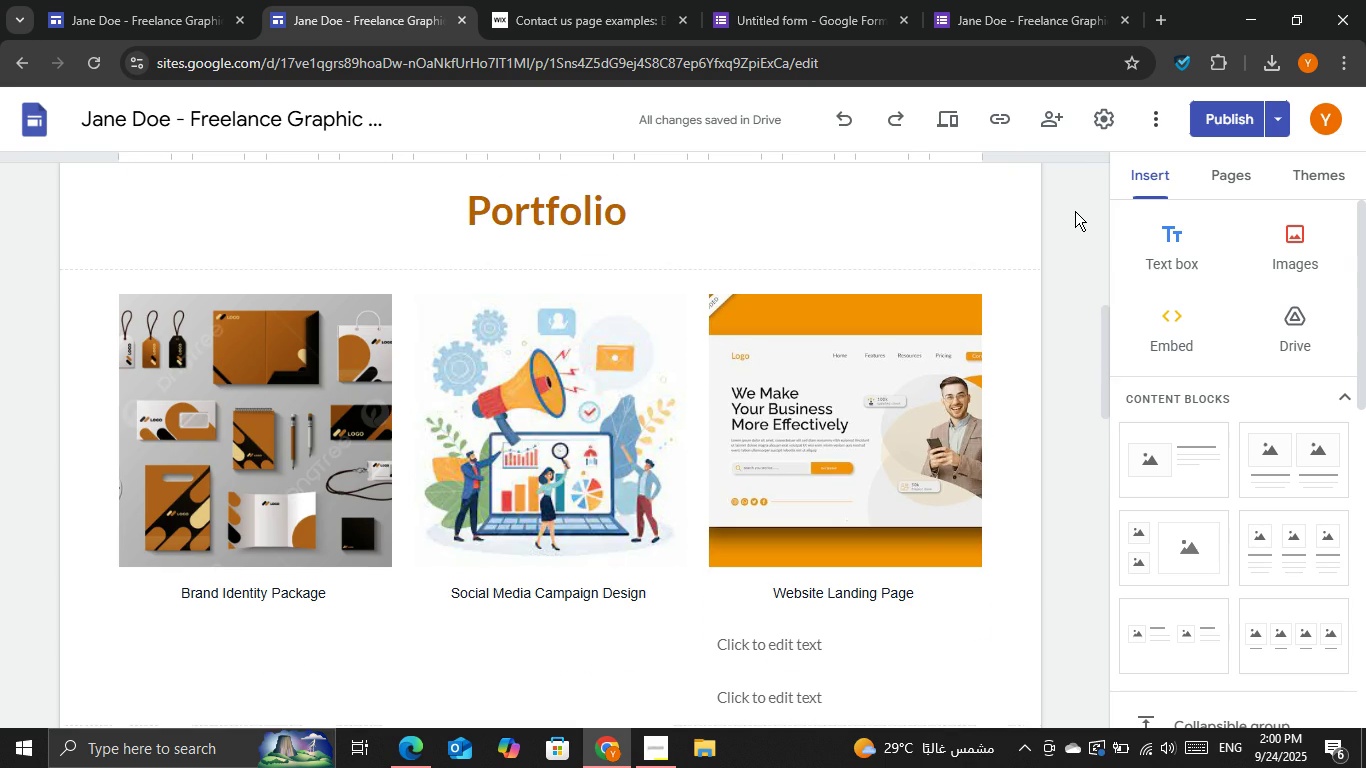 
scroll: coordinate [1075, 211], scroll_direction: up, amount: 1.0
 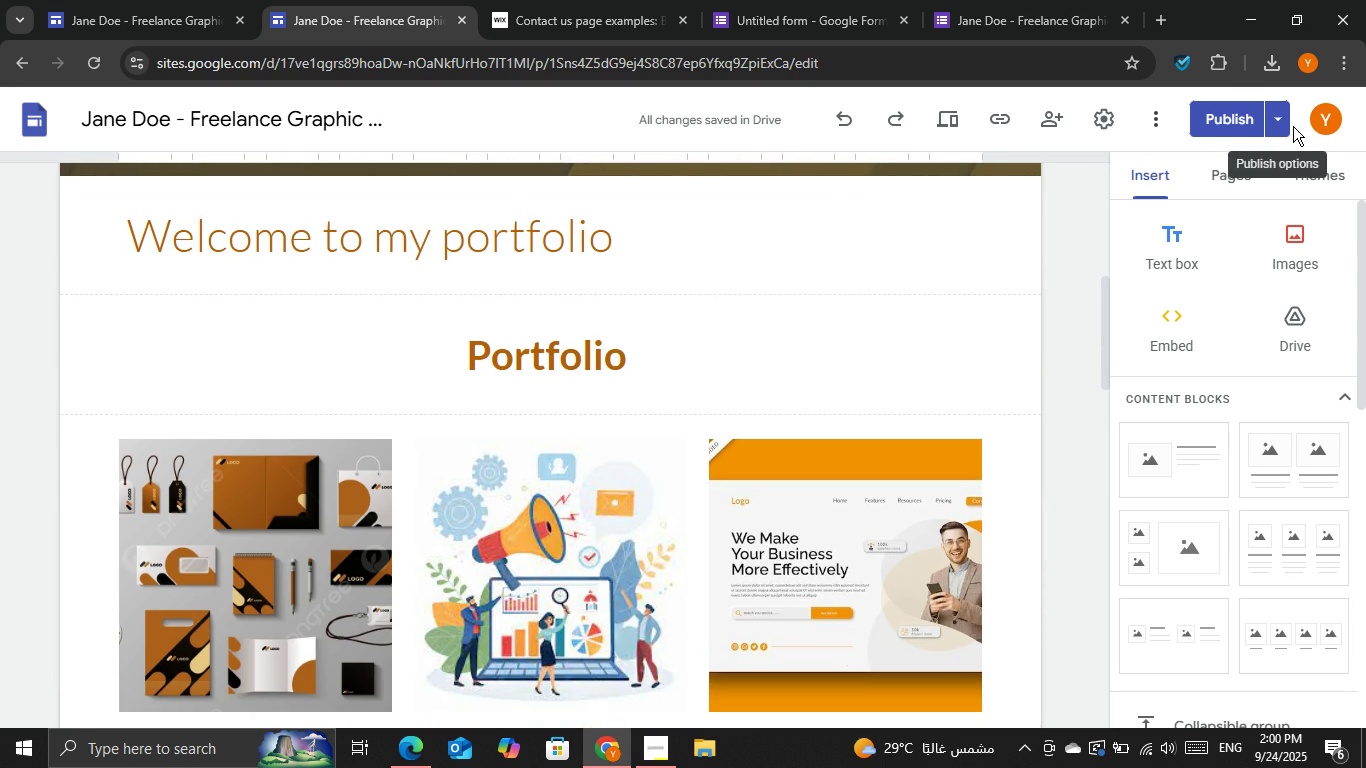 
left_click([1293, 126])
 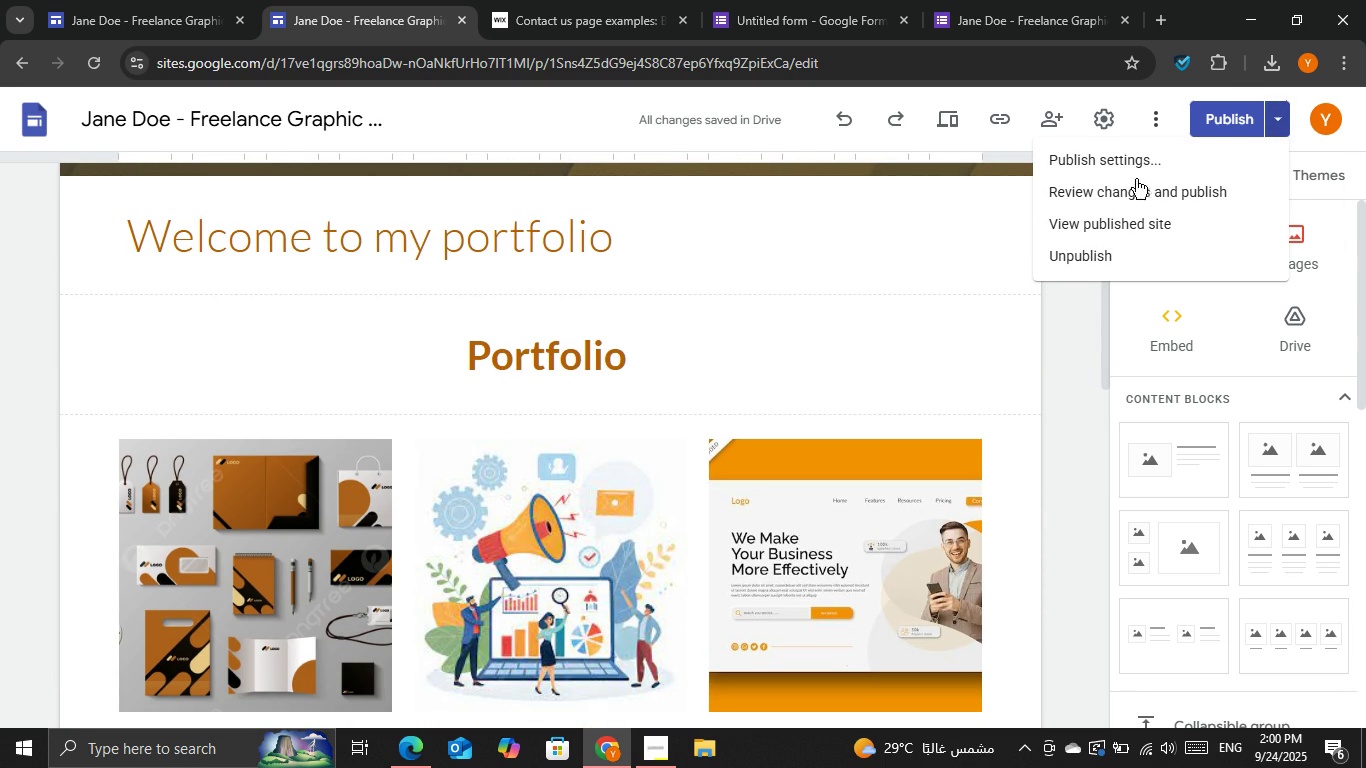 
triple_click([1137, 165])